 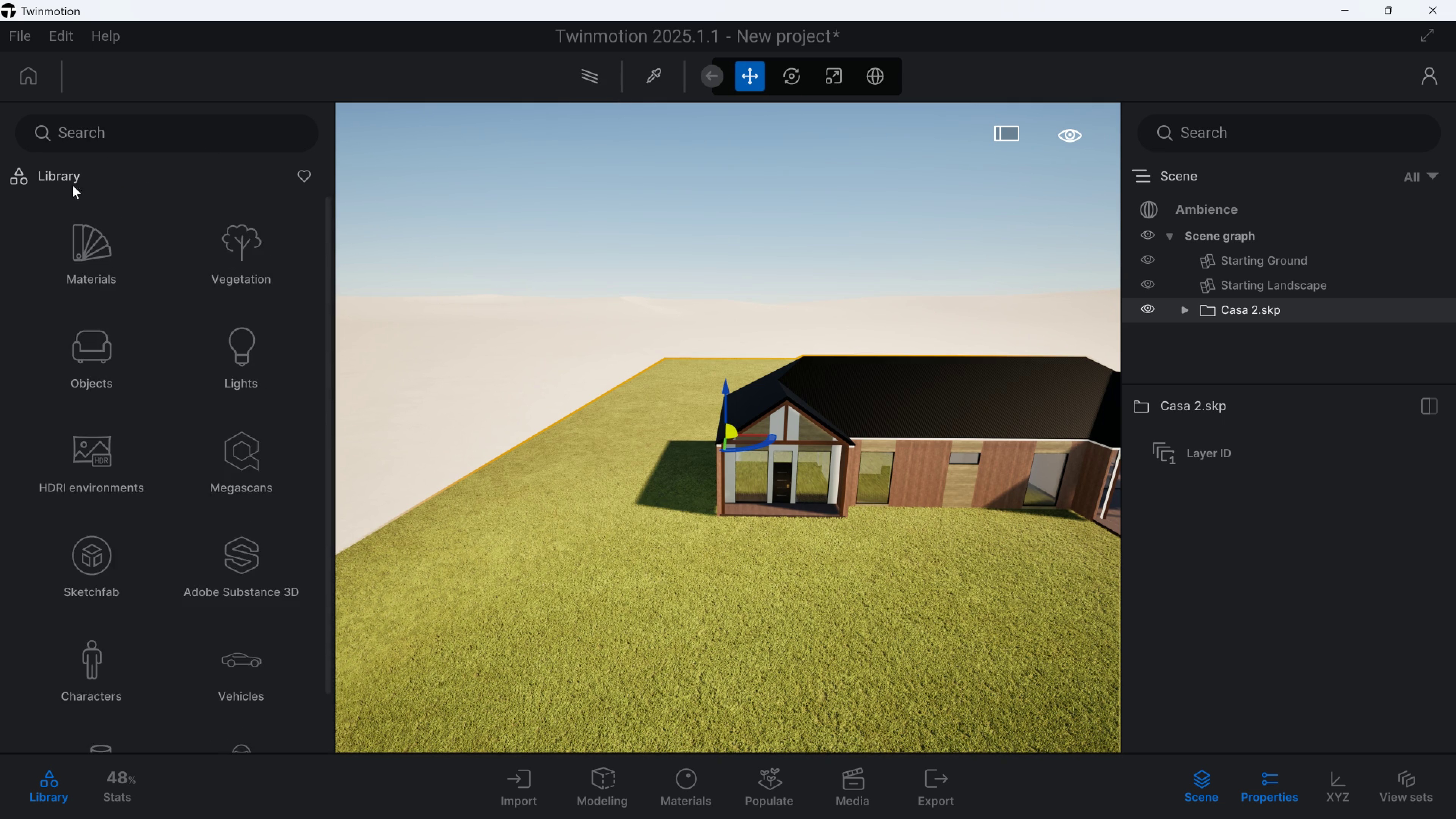 
scroll: coordinate [139, 570], scroll_direction: down, amount: 6.0
 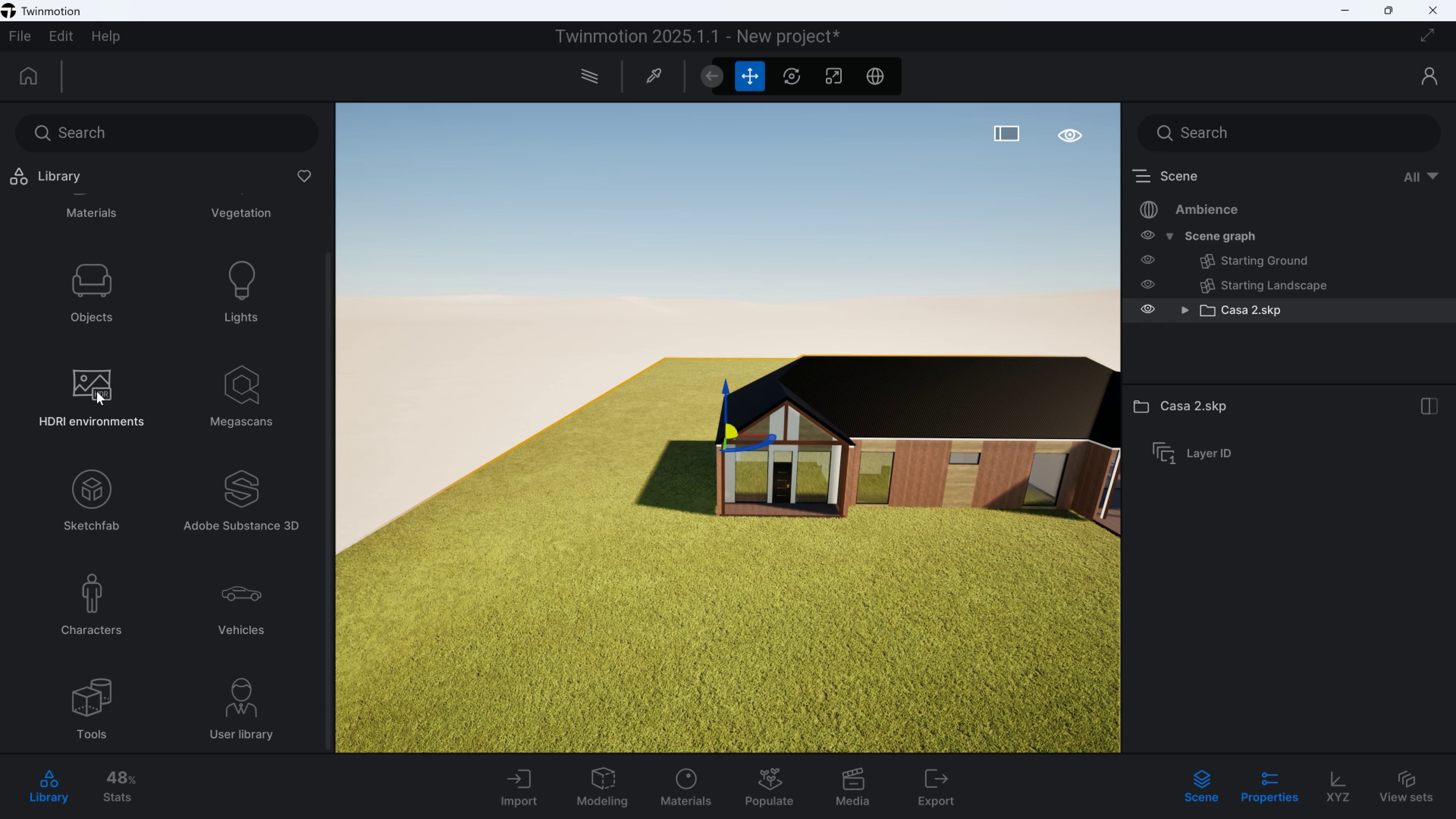 
scroll: coordinate [96, 385], scroll_direction: up, amount: 5.0
 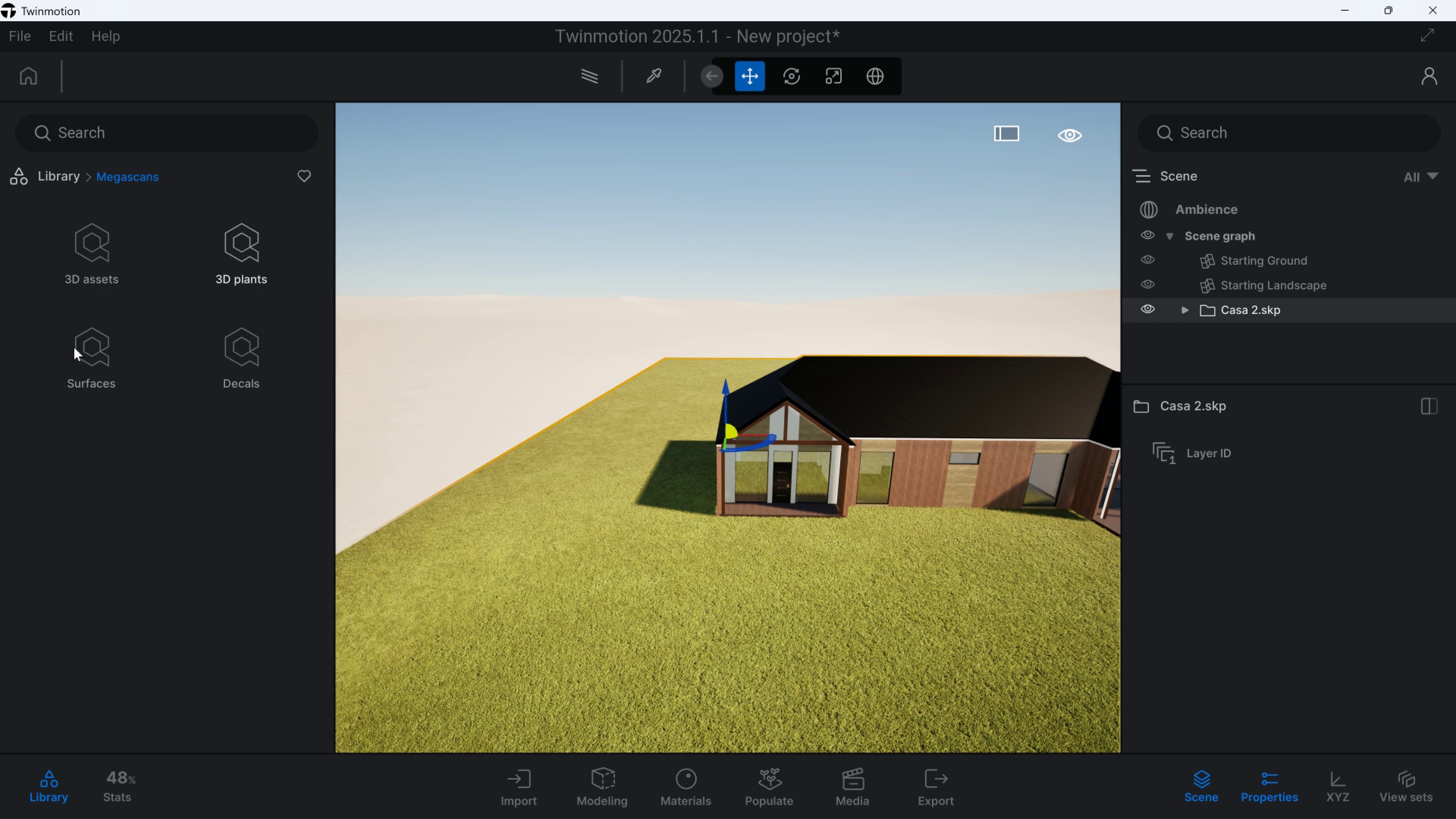 
wait(5.89)
 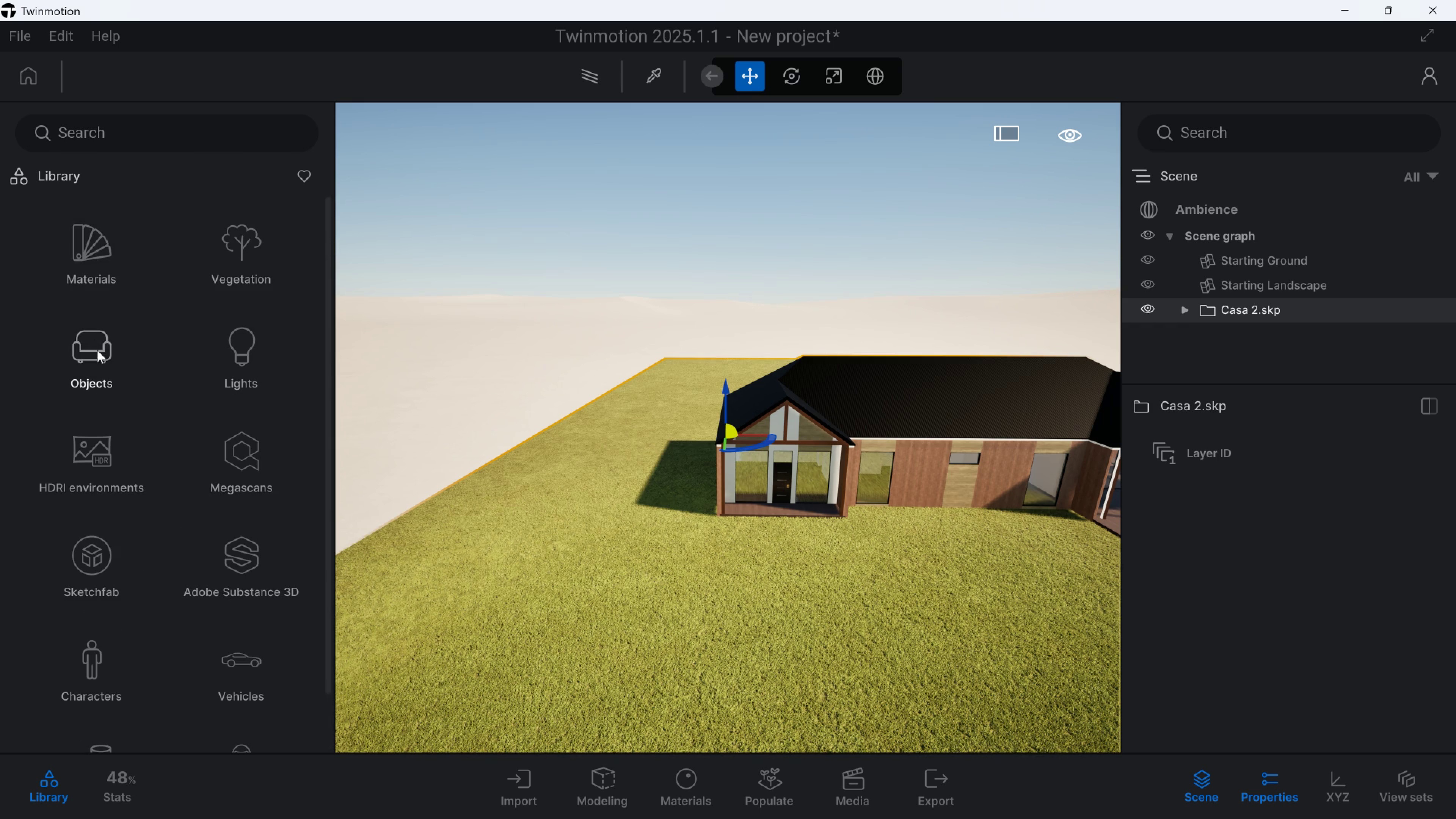 
left_click([94, 261])
 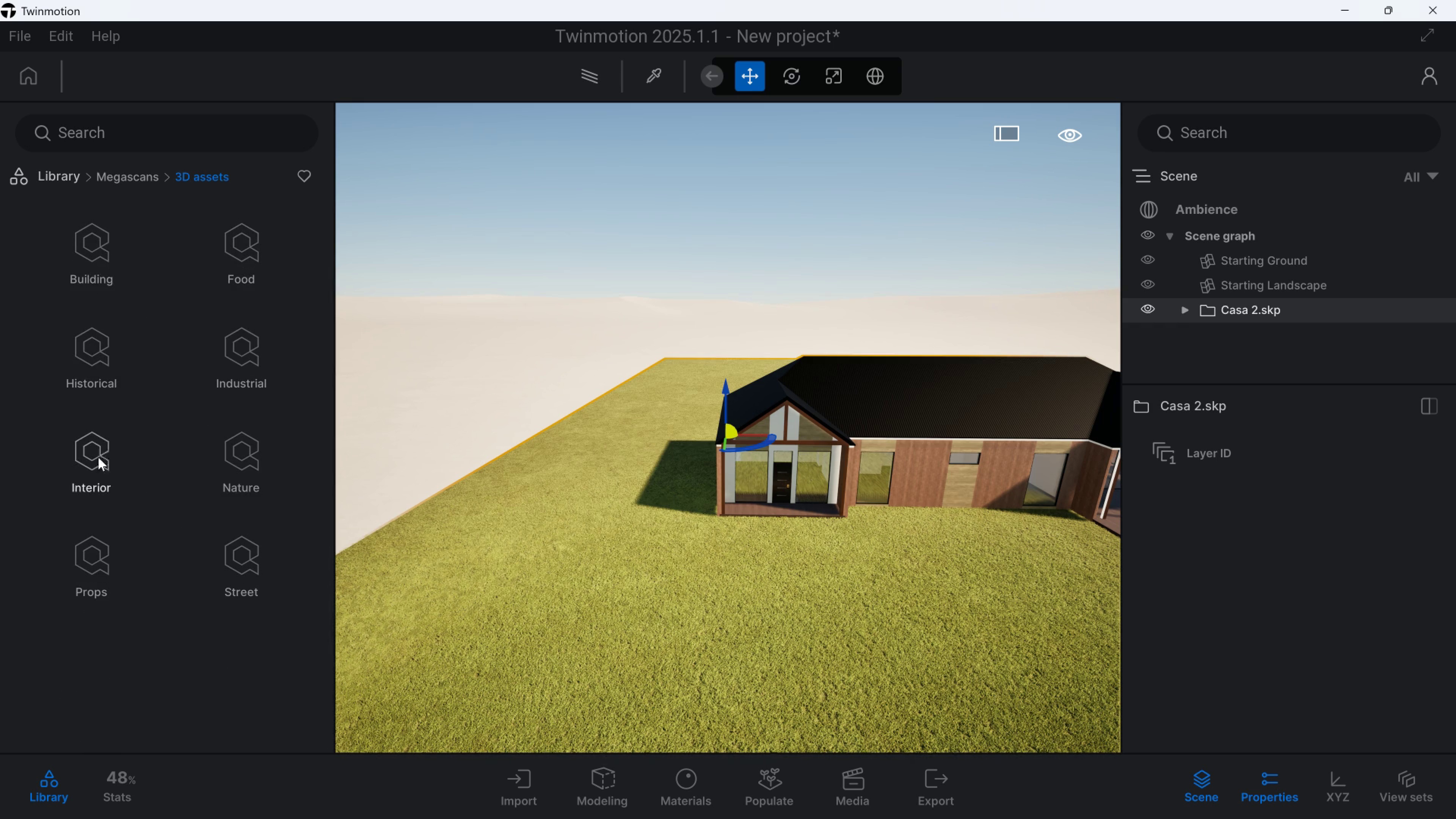 
left_click([244, 456])
 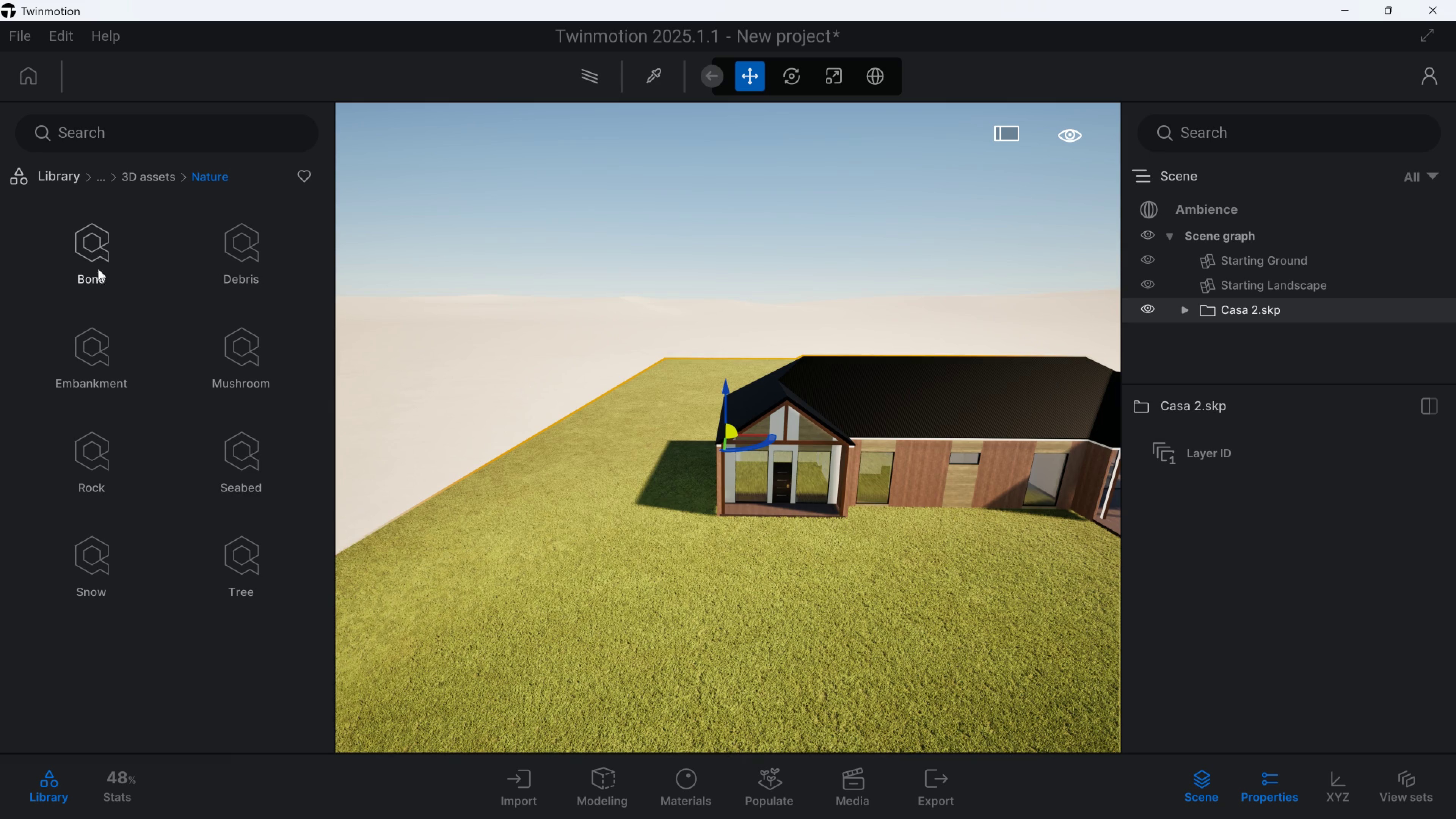 
left_click([88, 345])
 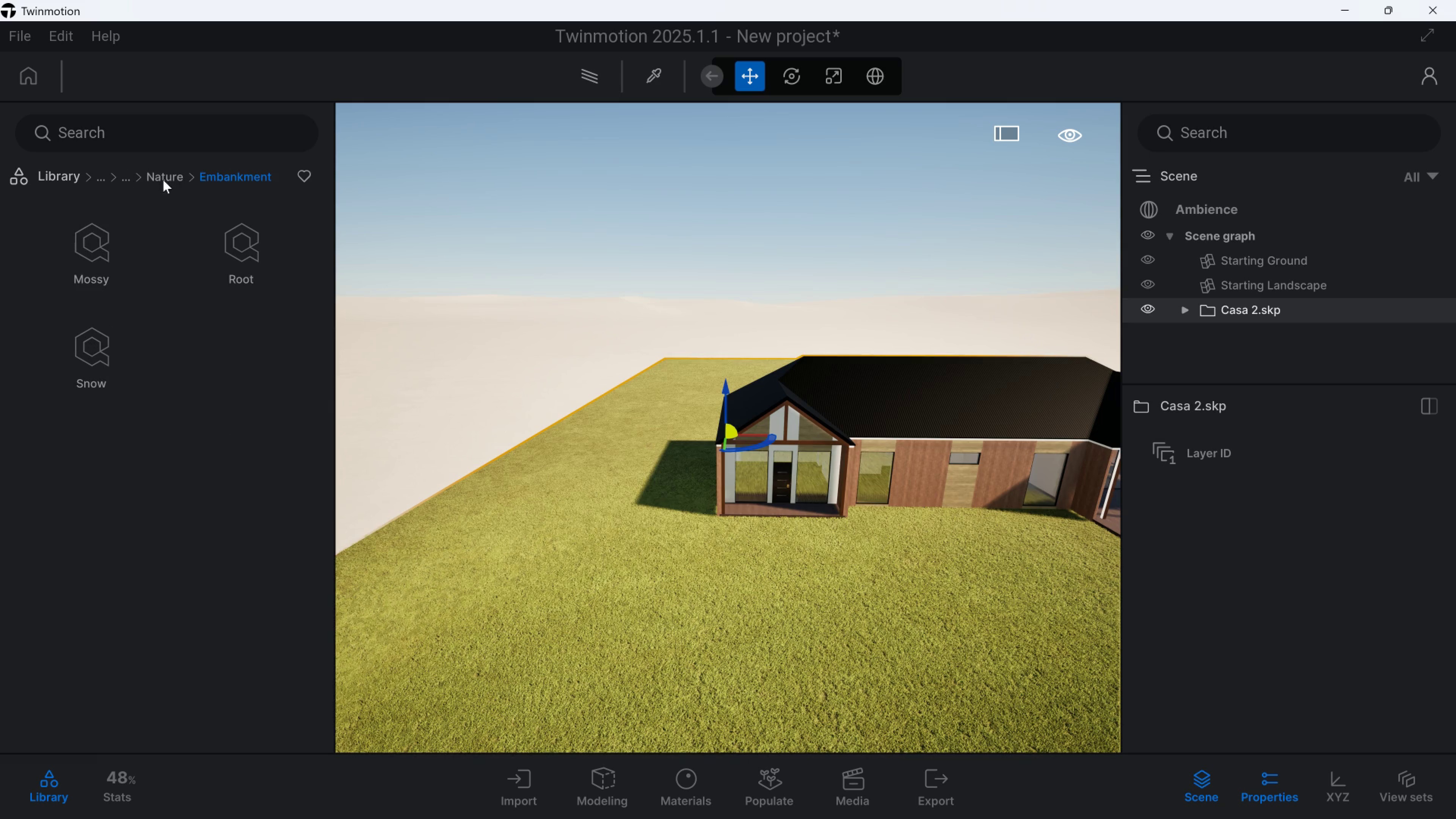 
double_click([131, 184])
 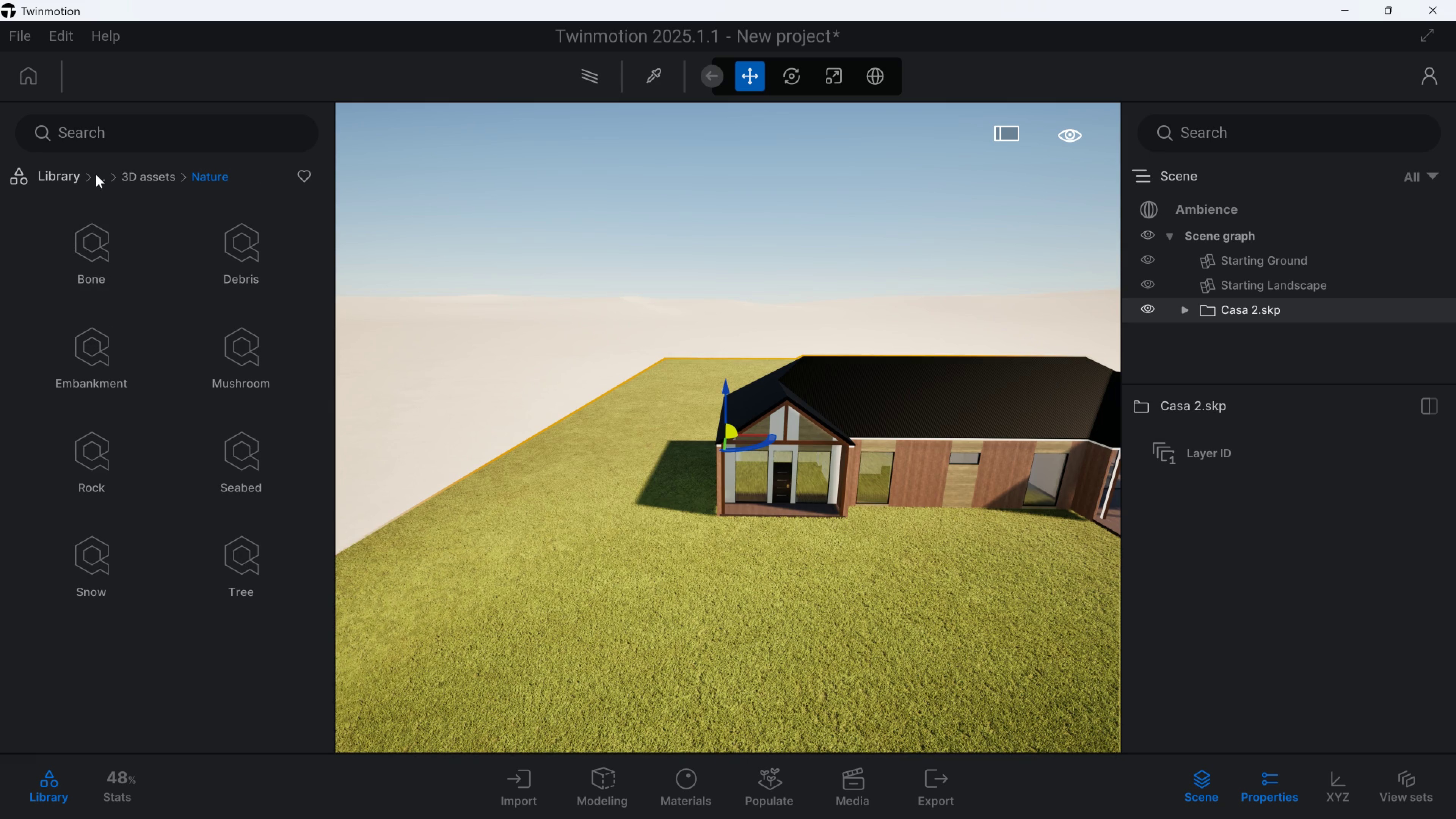 
left_click([96, 174])
 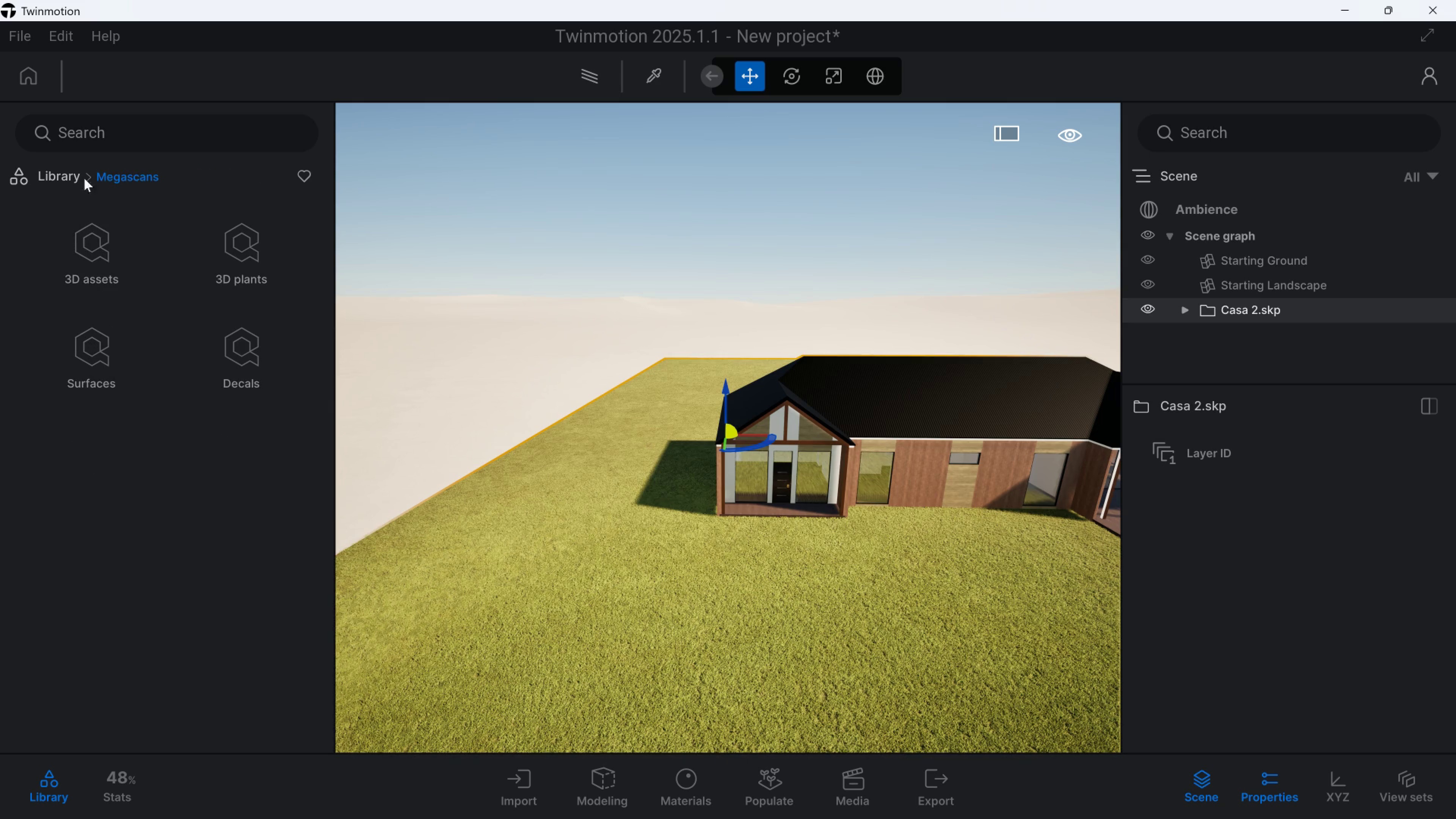 
left_click([49, 173])